 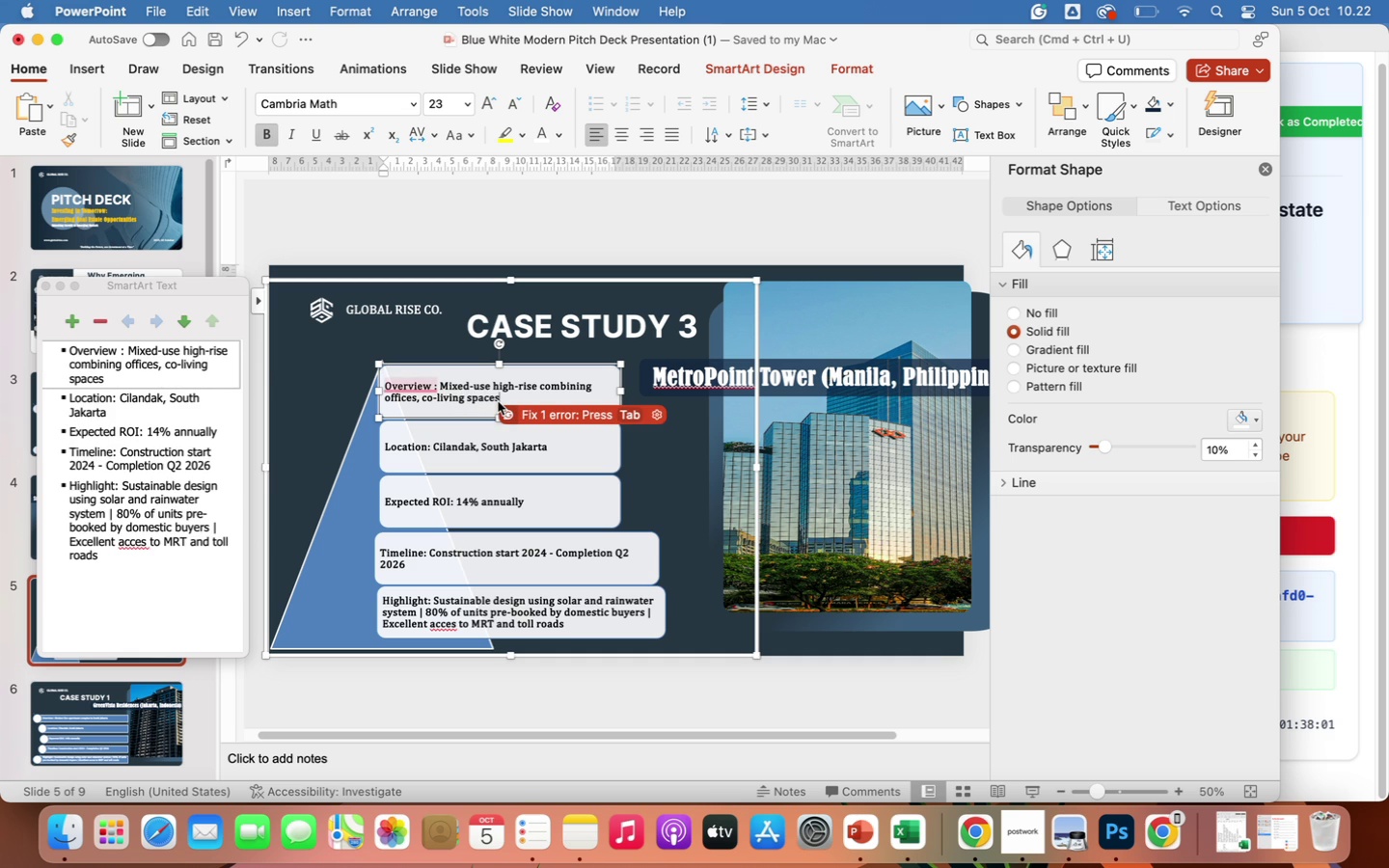 
left_click([549, 414])
 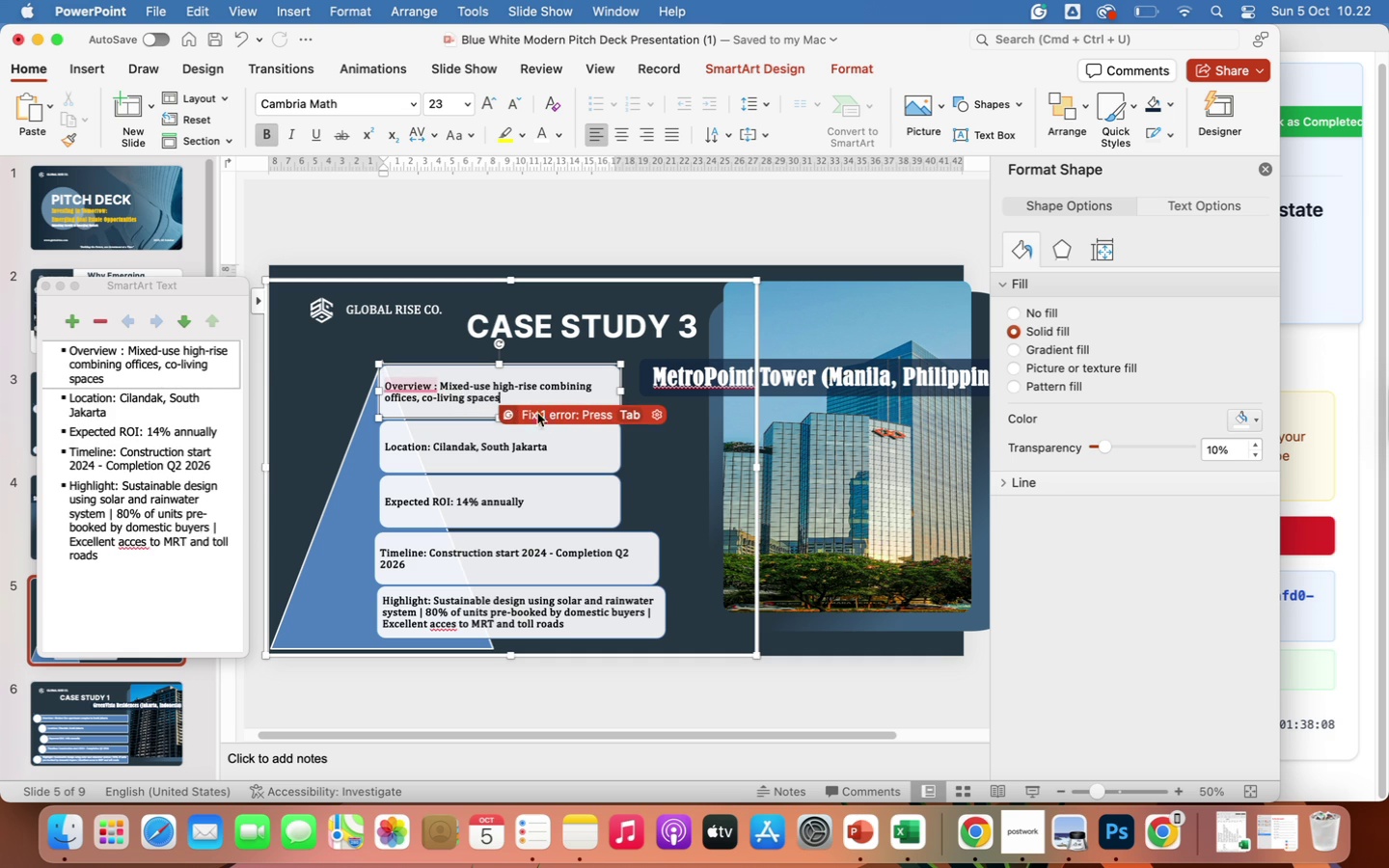 
left_click([512, 413])
 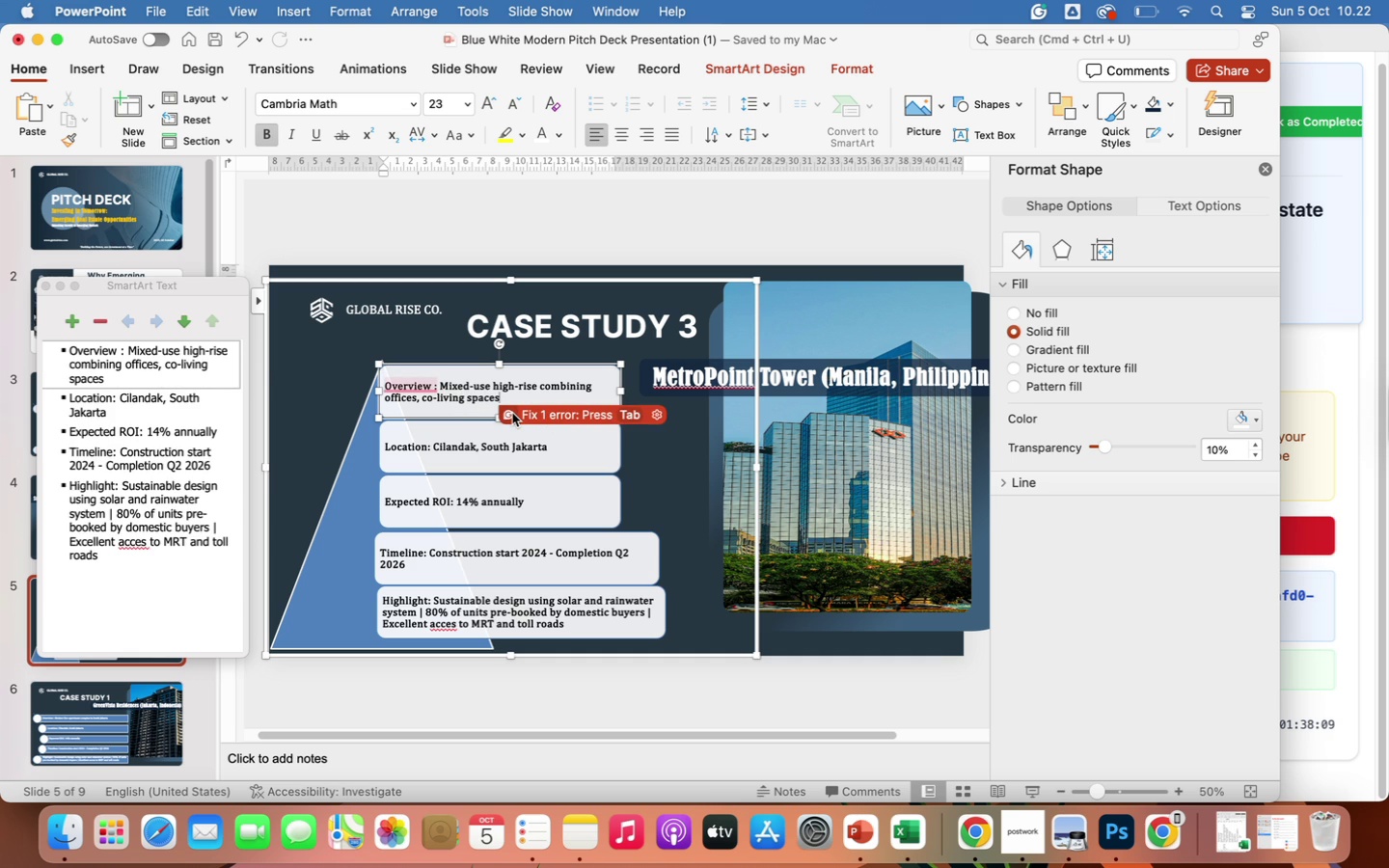 
double_click([512, 413])
 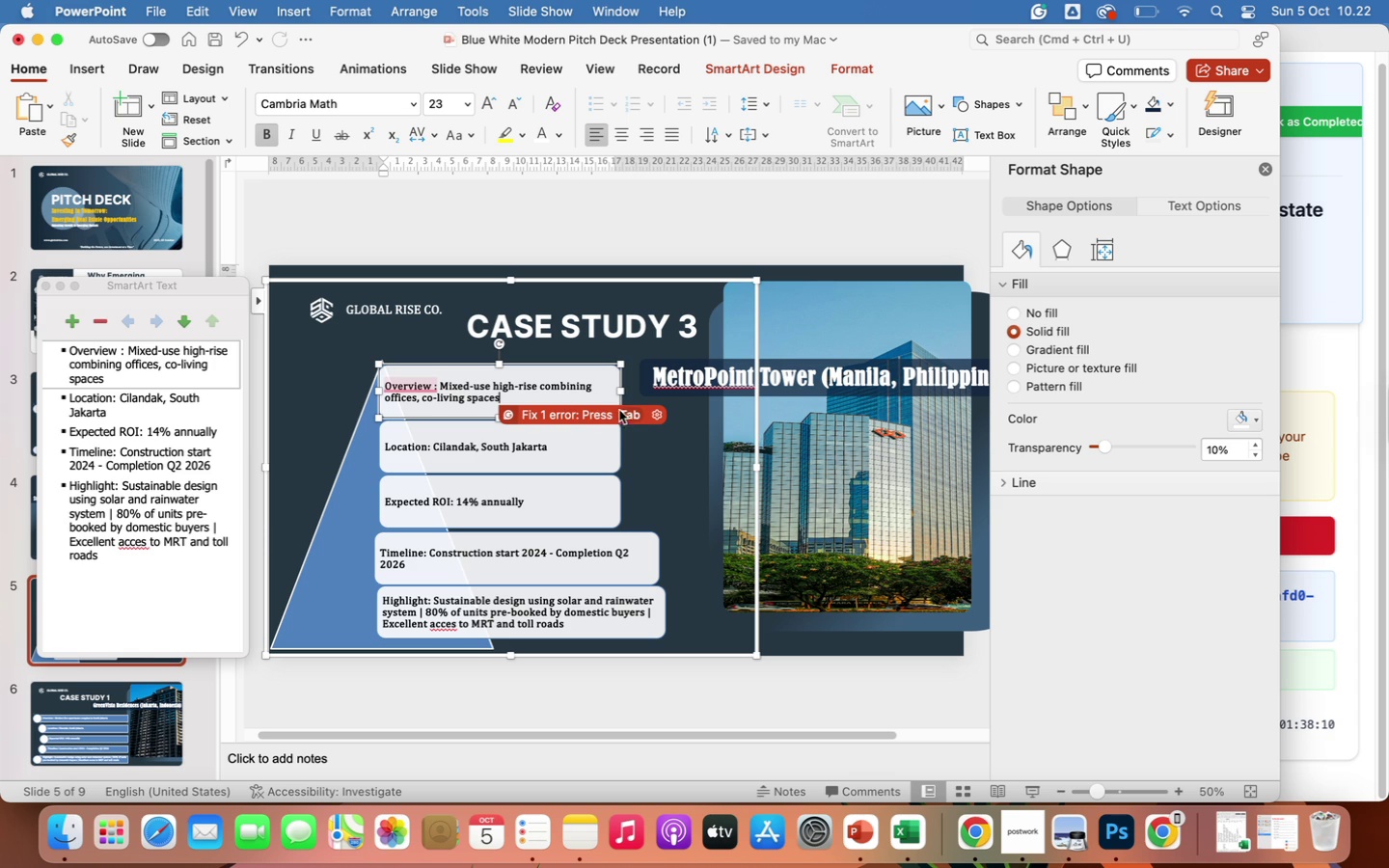 
left_click([628, 415])
 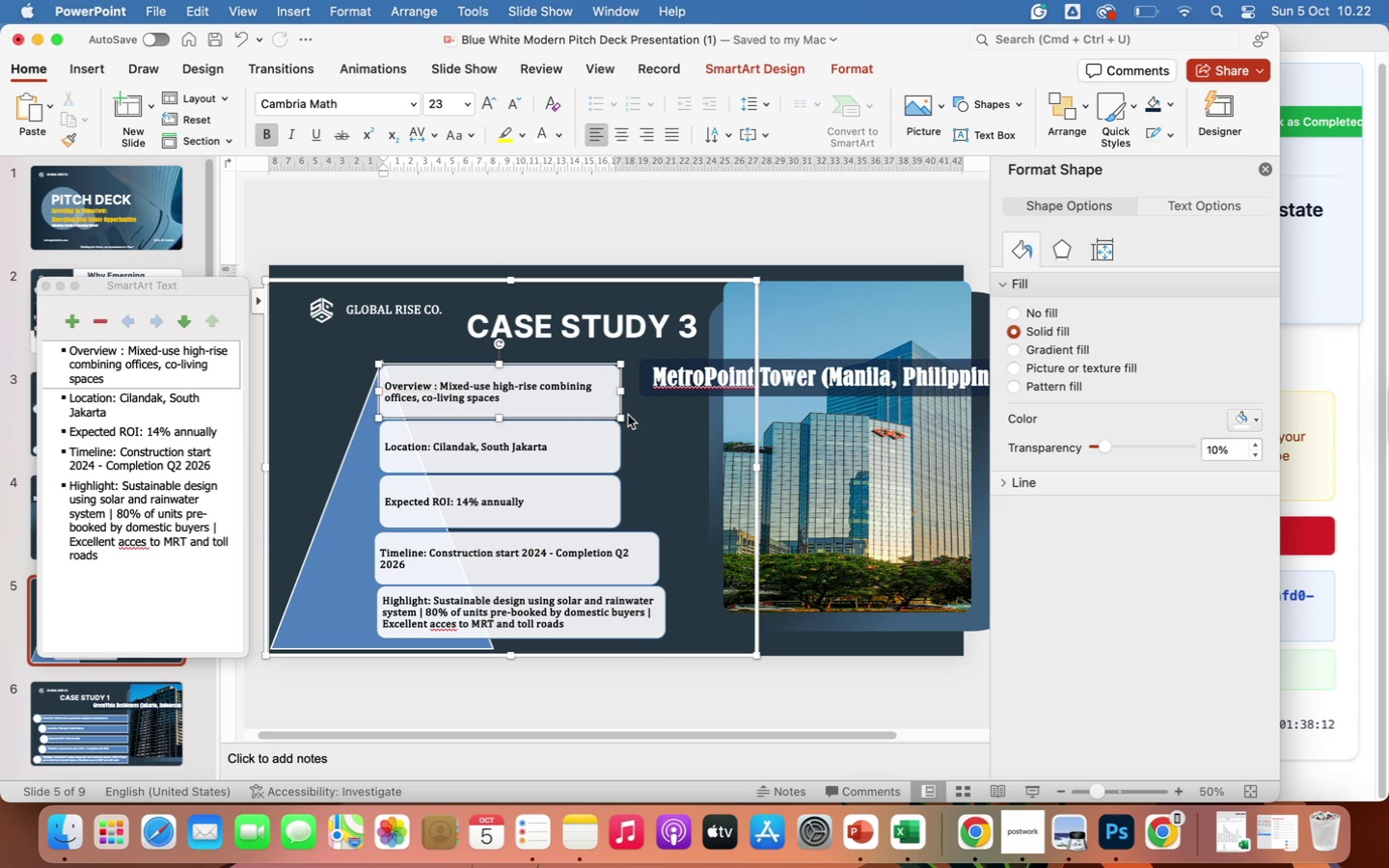 
key(Tab)
type( )
key(Backspace)
type(, and retail.)